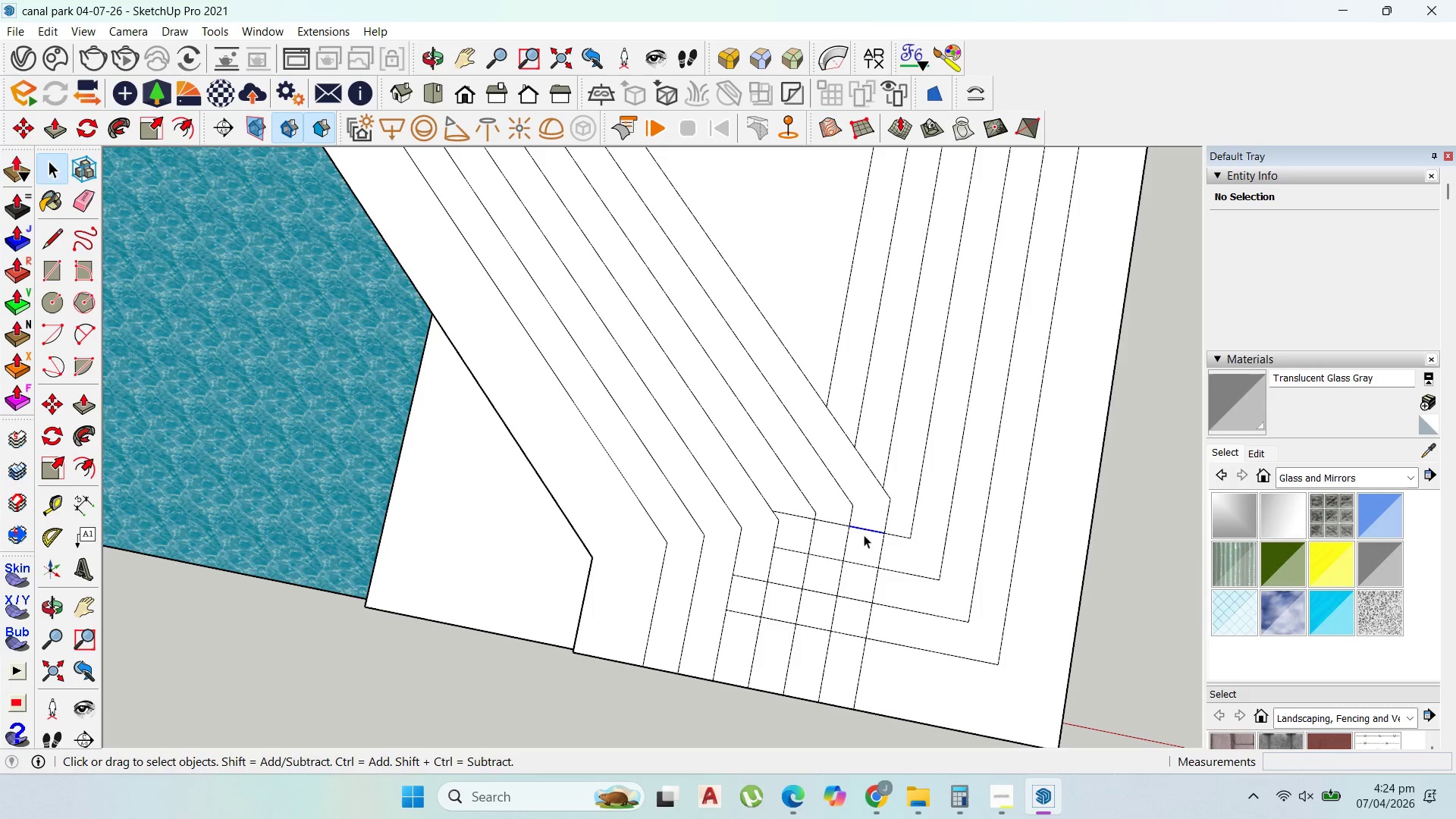 
key(Delete)
 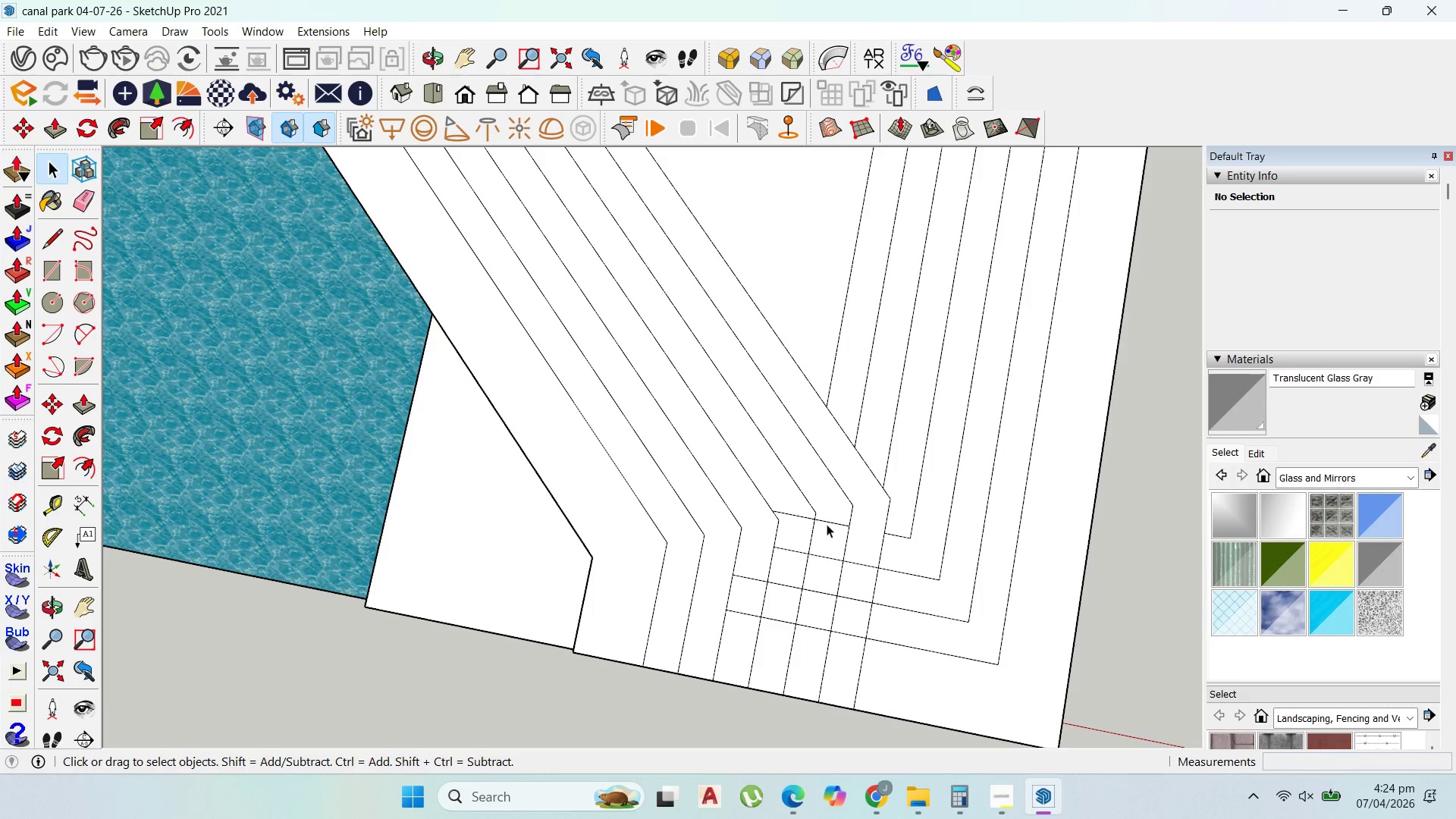 
left_click([828, 522])
 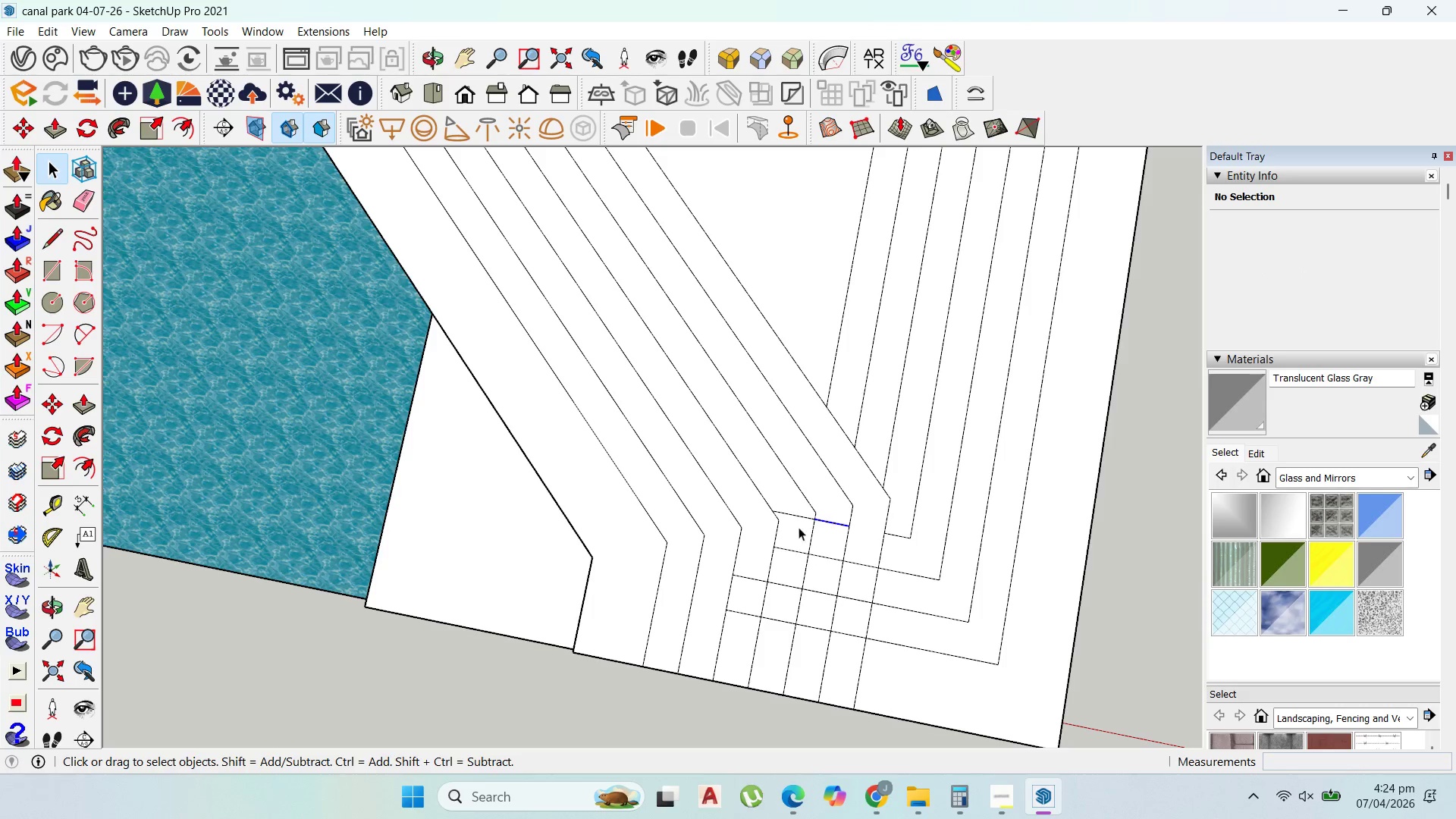 
key(Delete)
 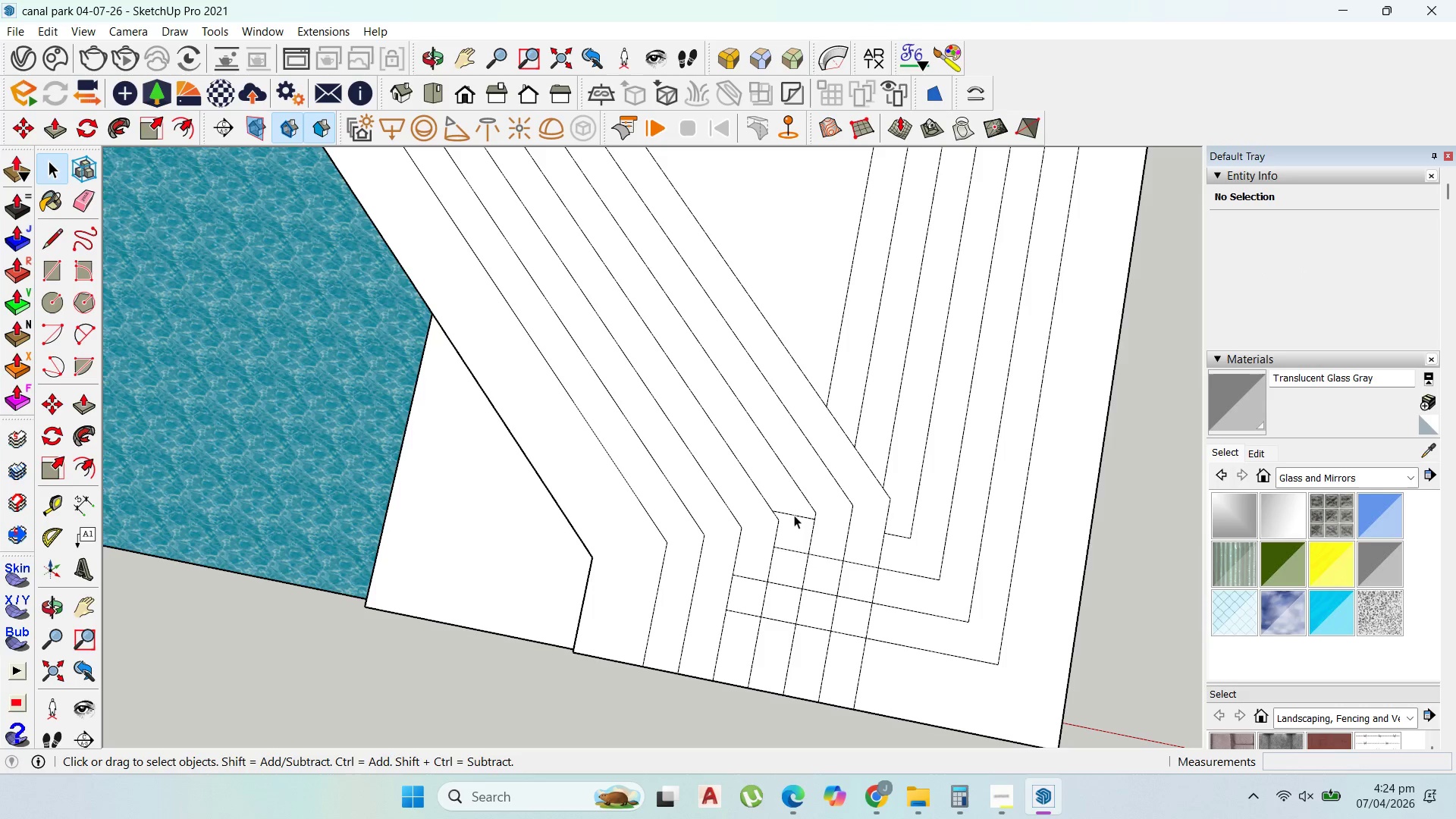 
left_click([794, 515])
 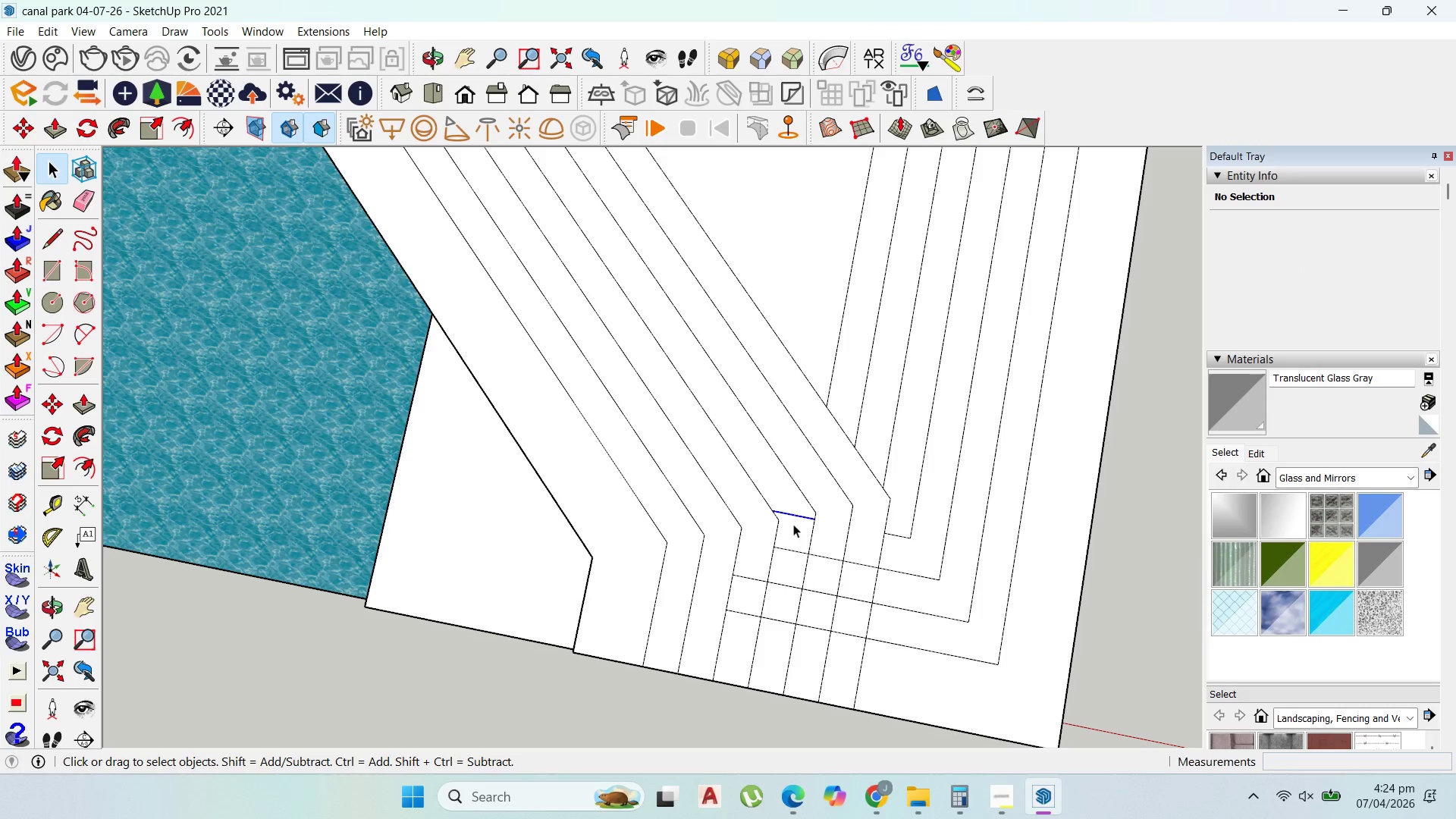 
key(Delete)
 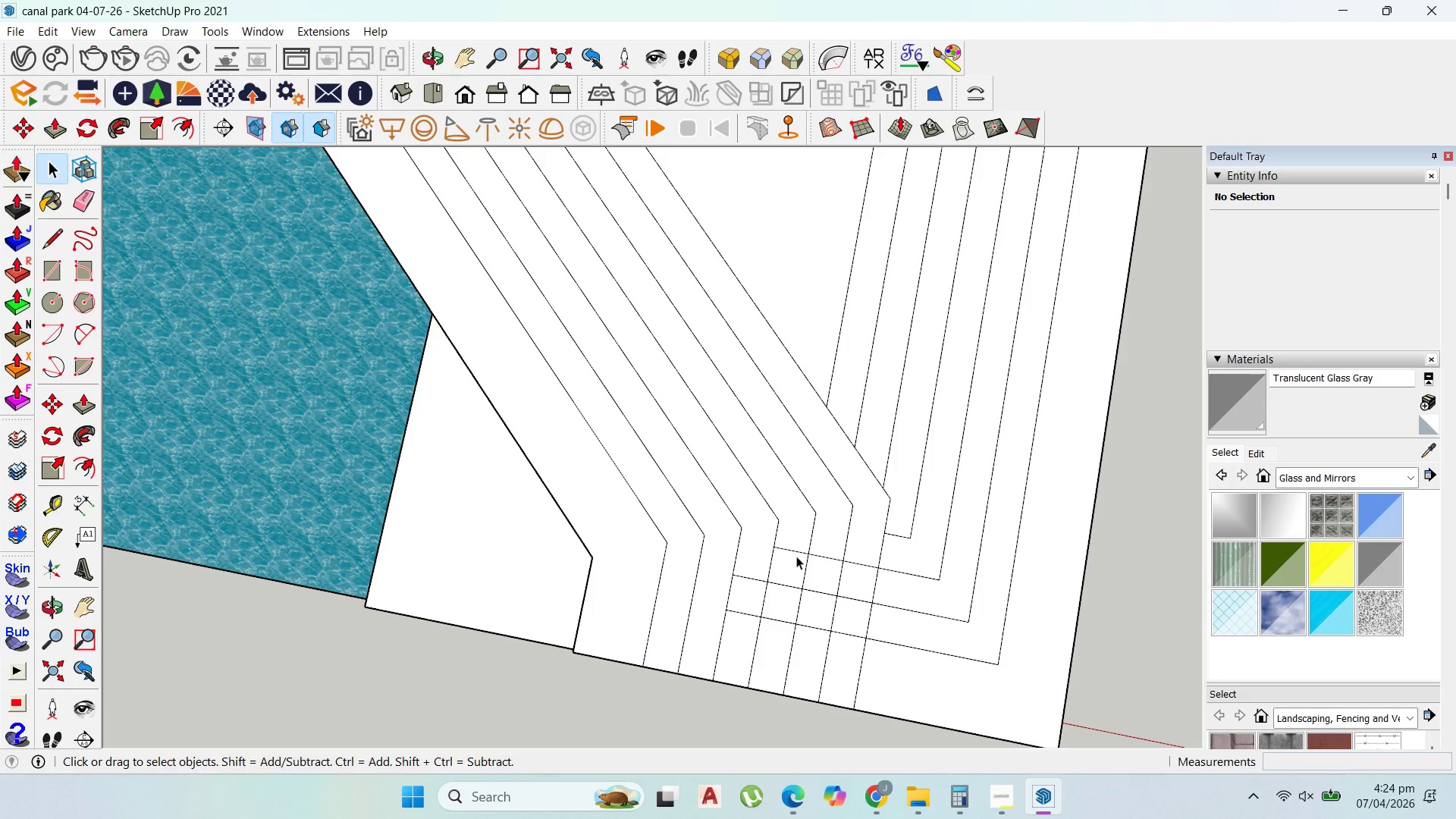 
left_click([796, 552])
 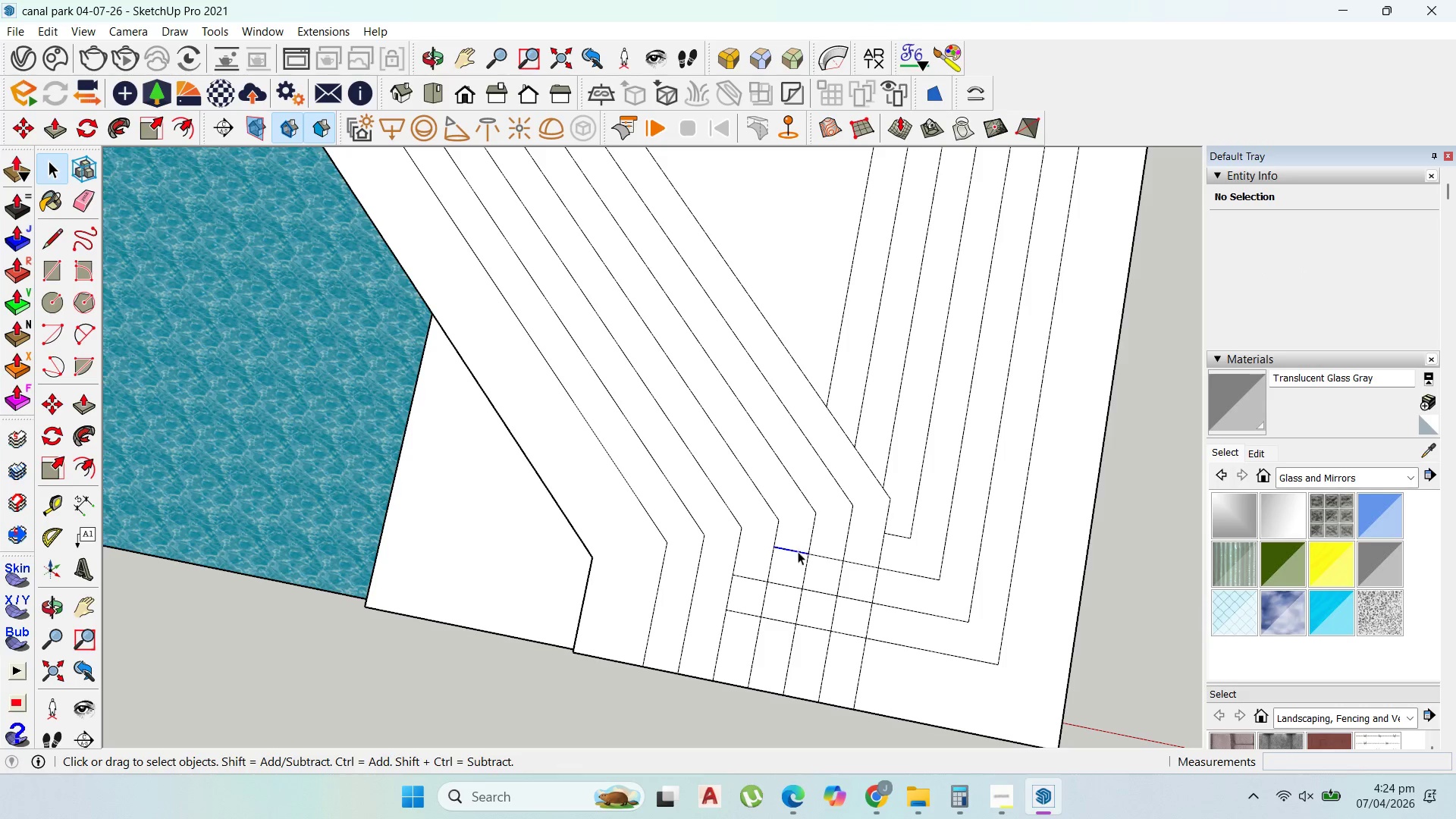 
key(Delete)
 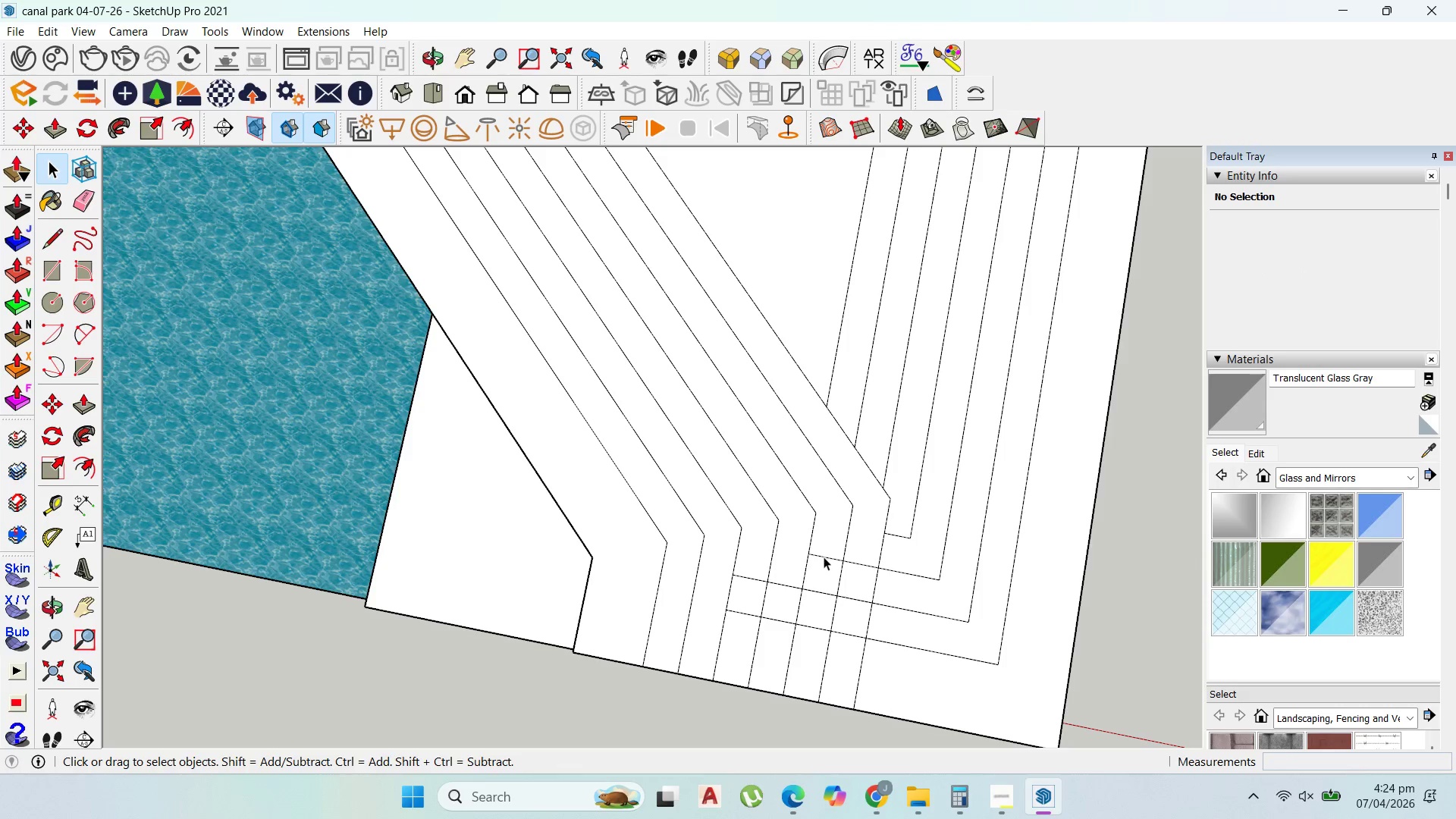 
left_click([824, 557])
 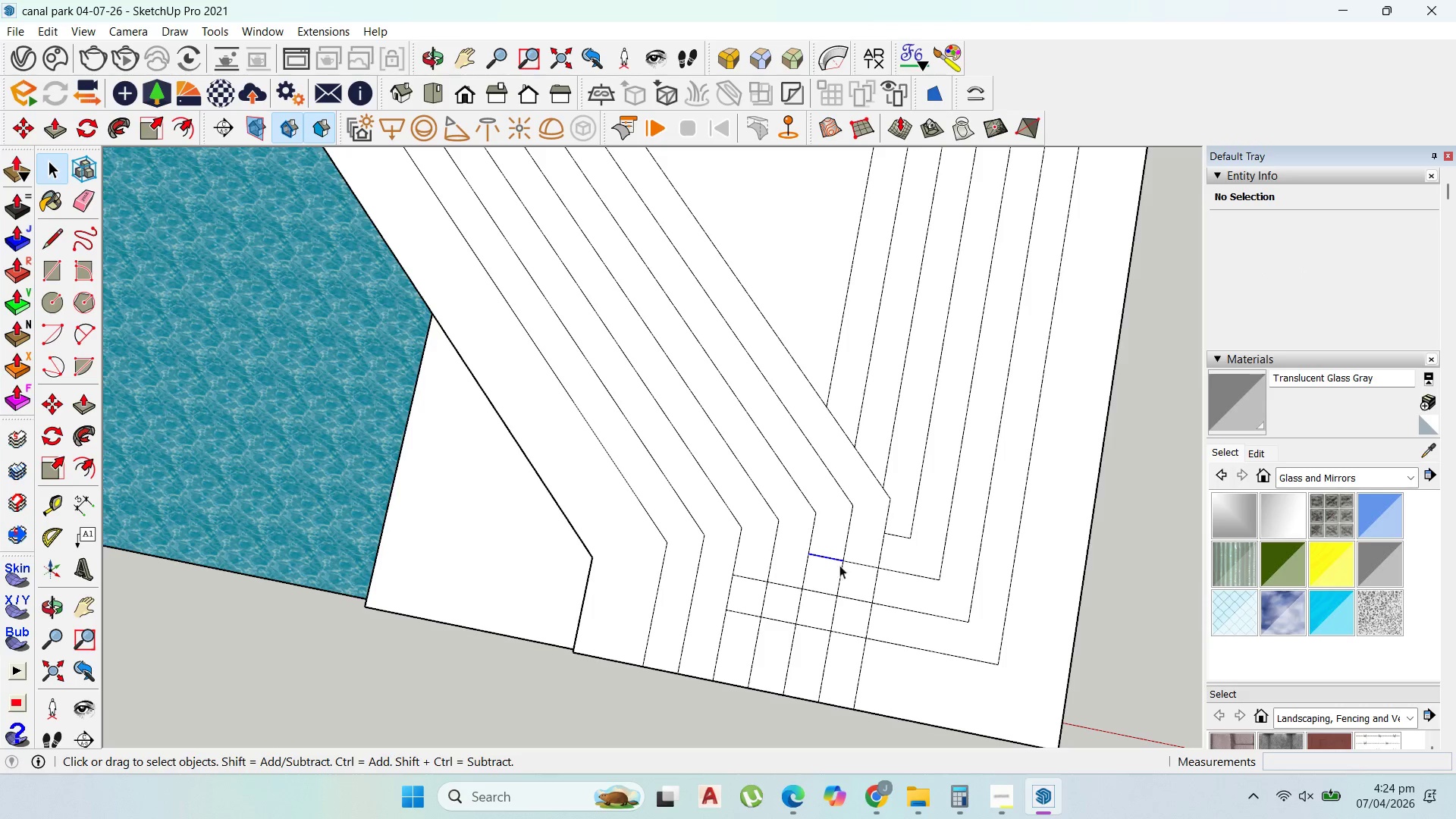 
key(Delete)
 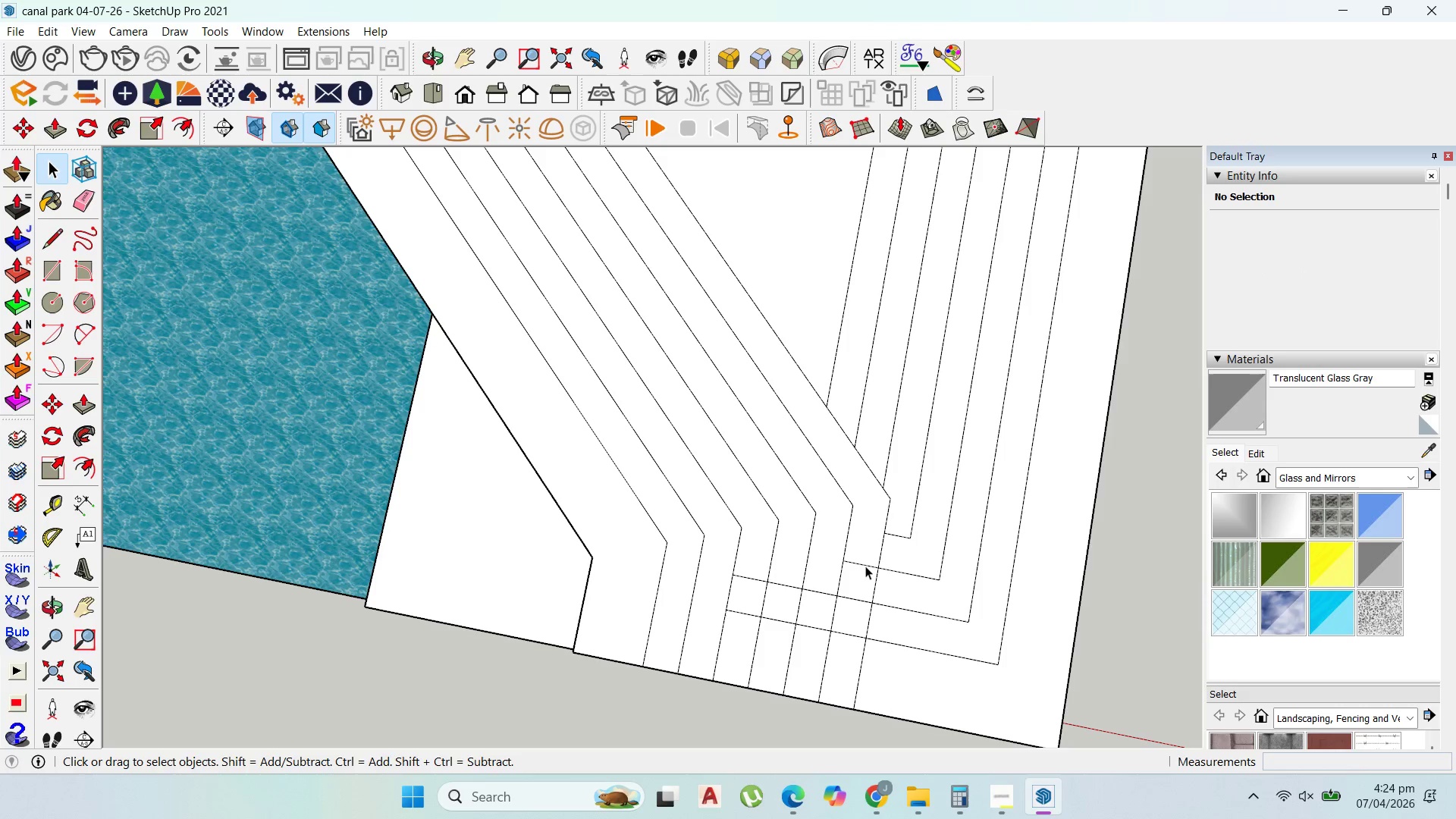 
left_click([865, 566])
 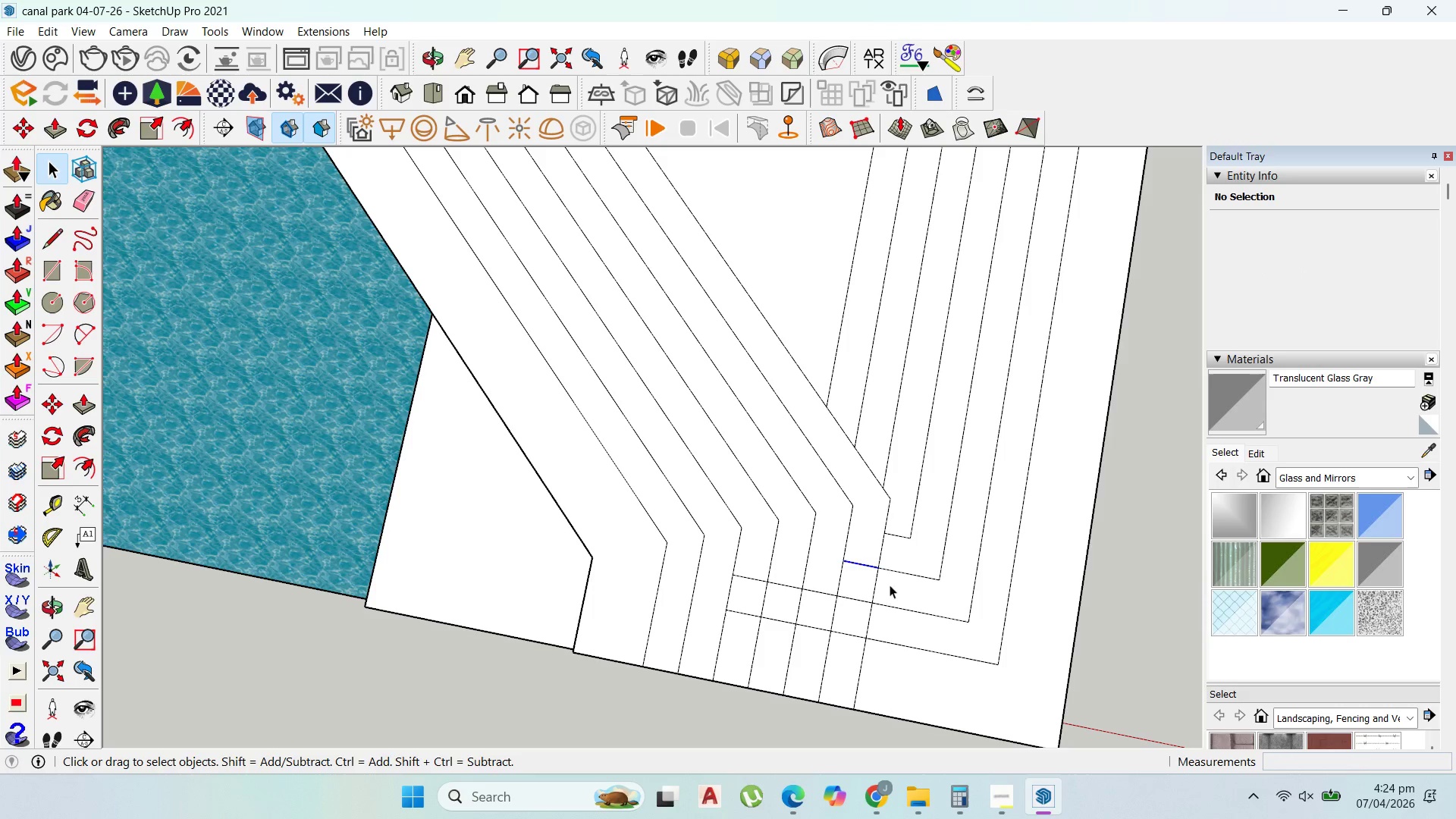 
key(Delete)
 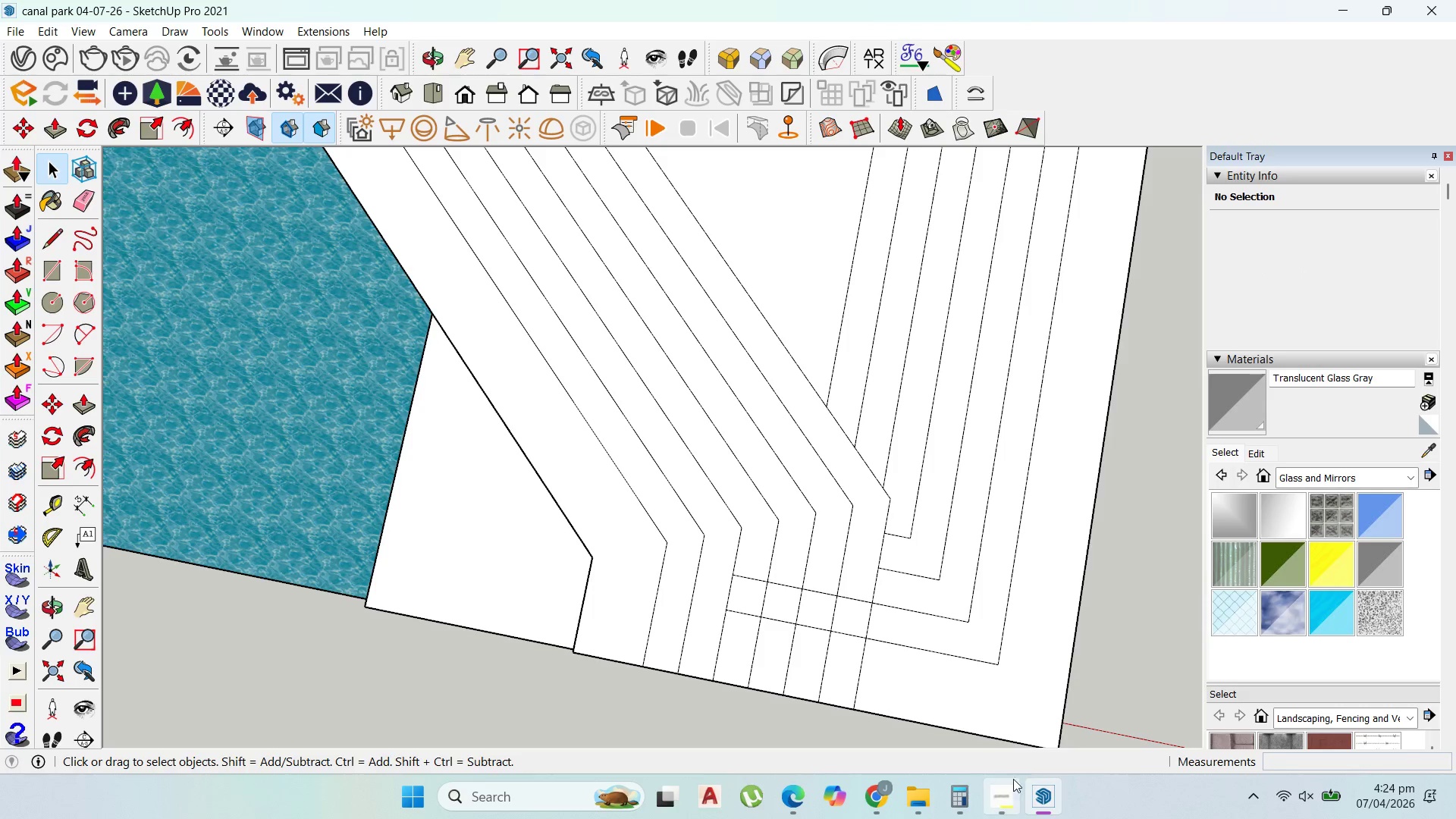 
left_click([1012, 791])